 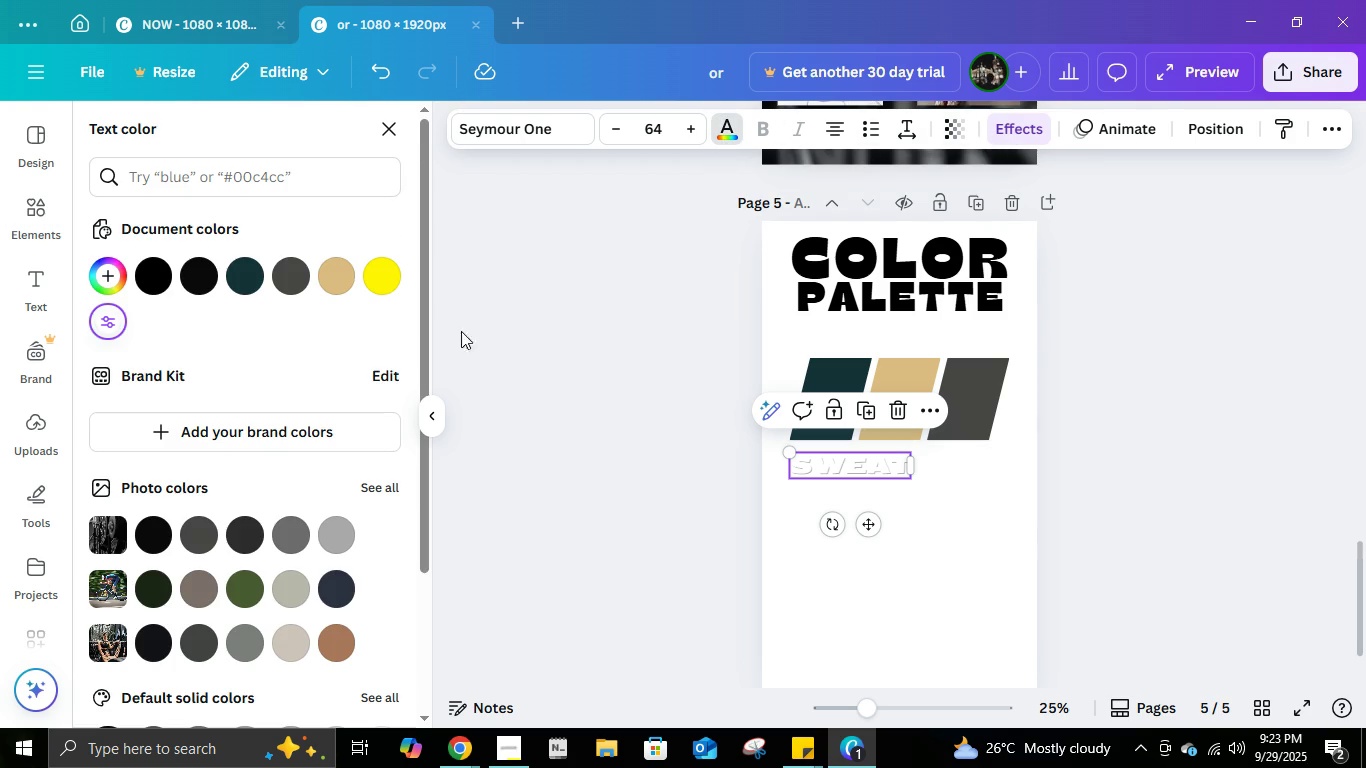 
left_click([161, 274])
 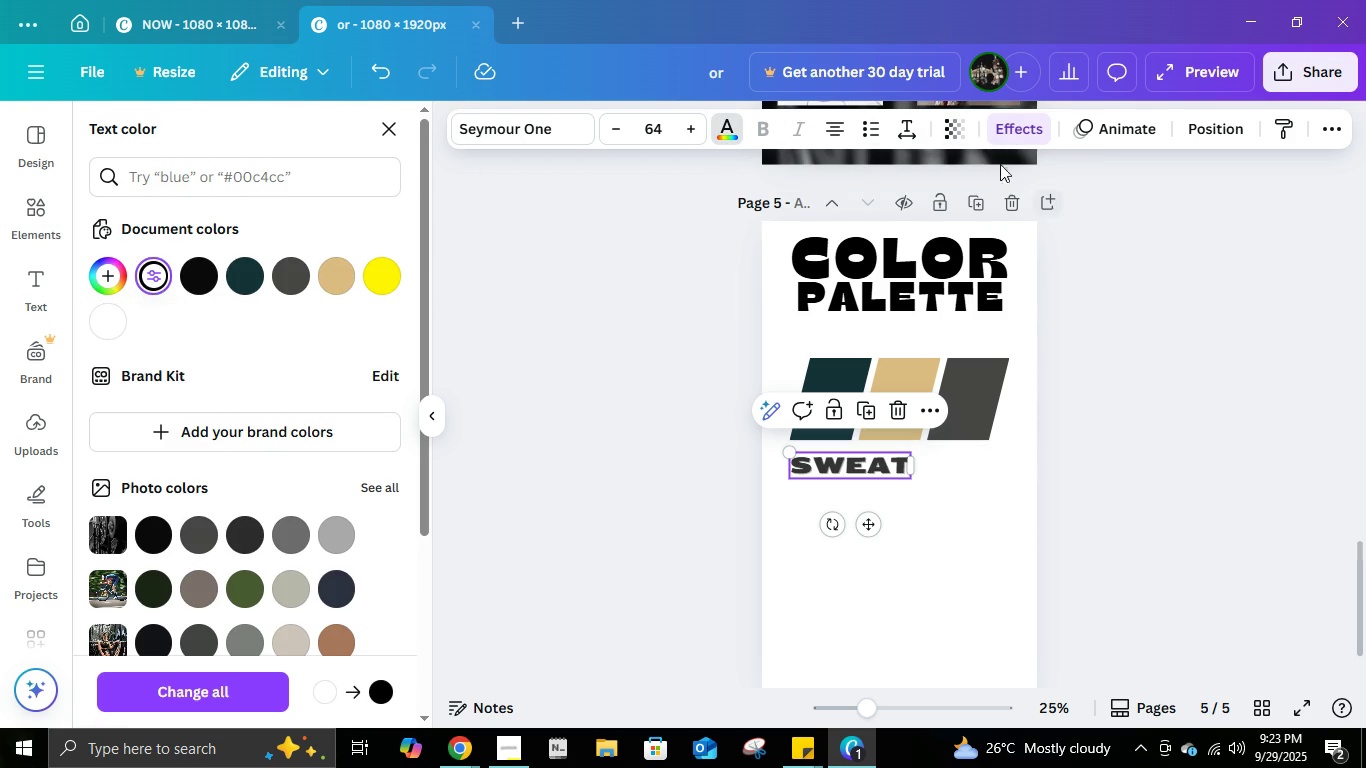 
left_click([949, 129])
 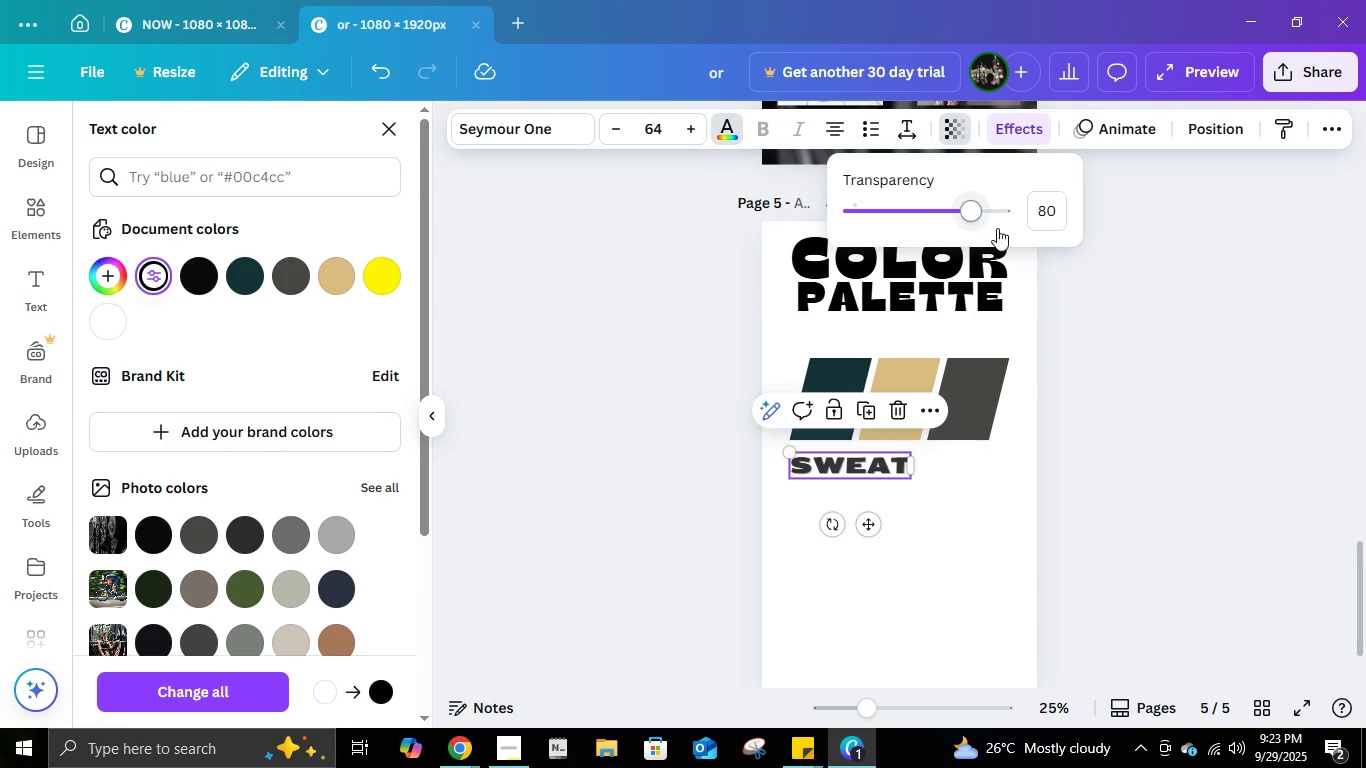 
left_click([1160, 303])
 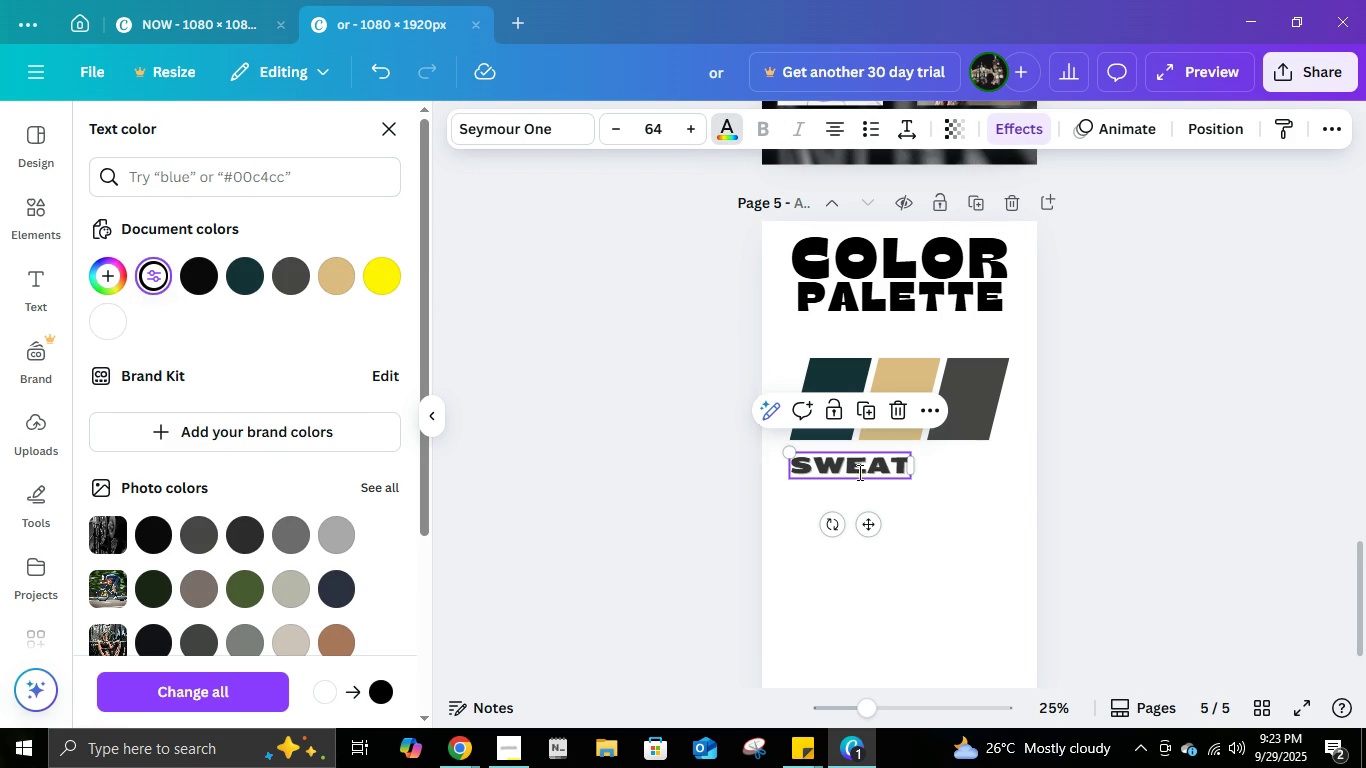 
left_click([858, 472])
 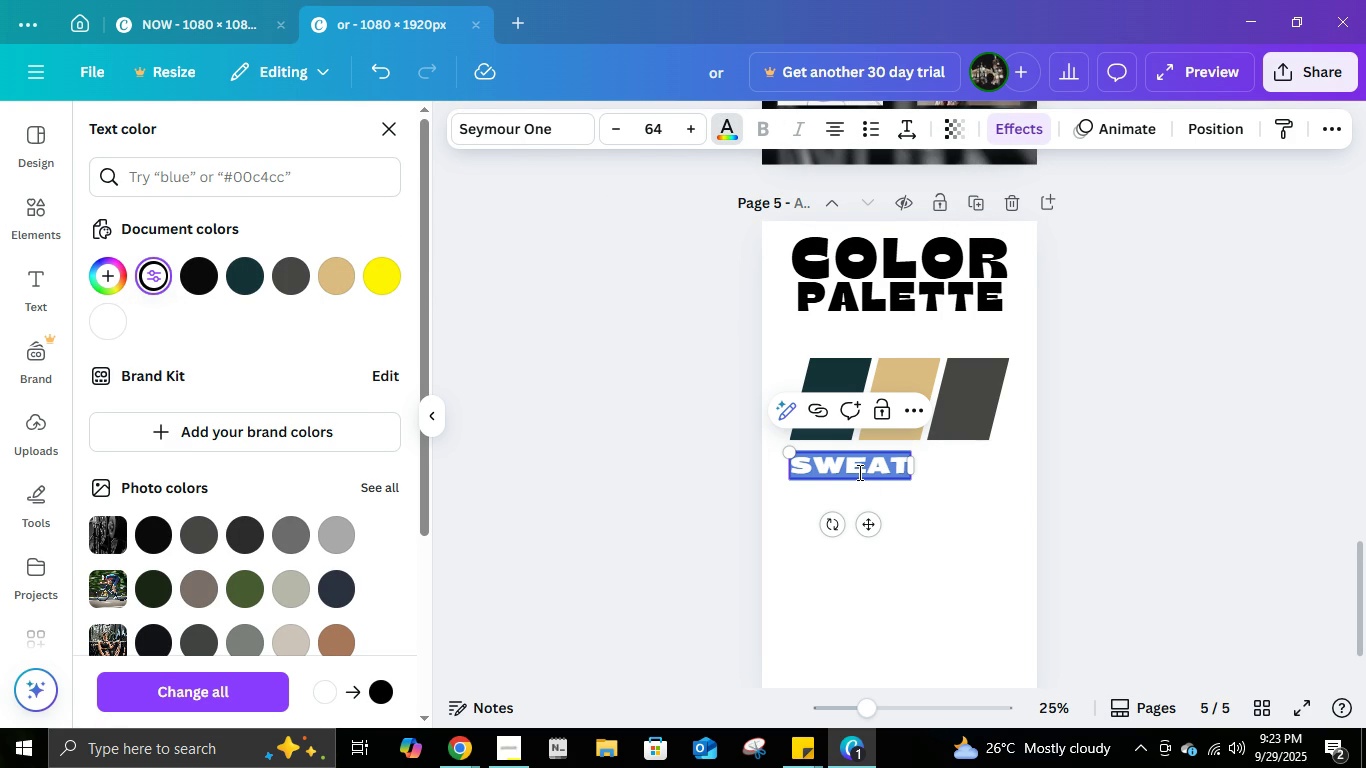 
type(Soc)
key(Backspace)
key(Backspace)
key(Backspace)
type(social media por)
key(Backspace)
type(st)
 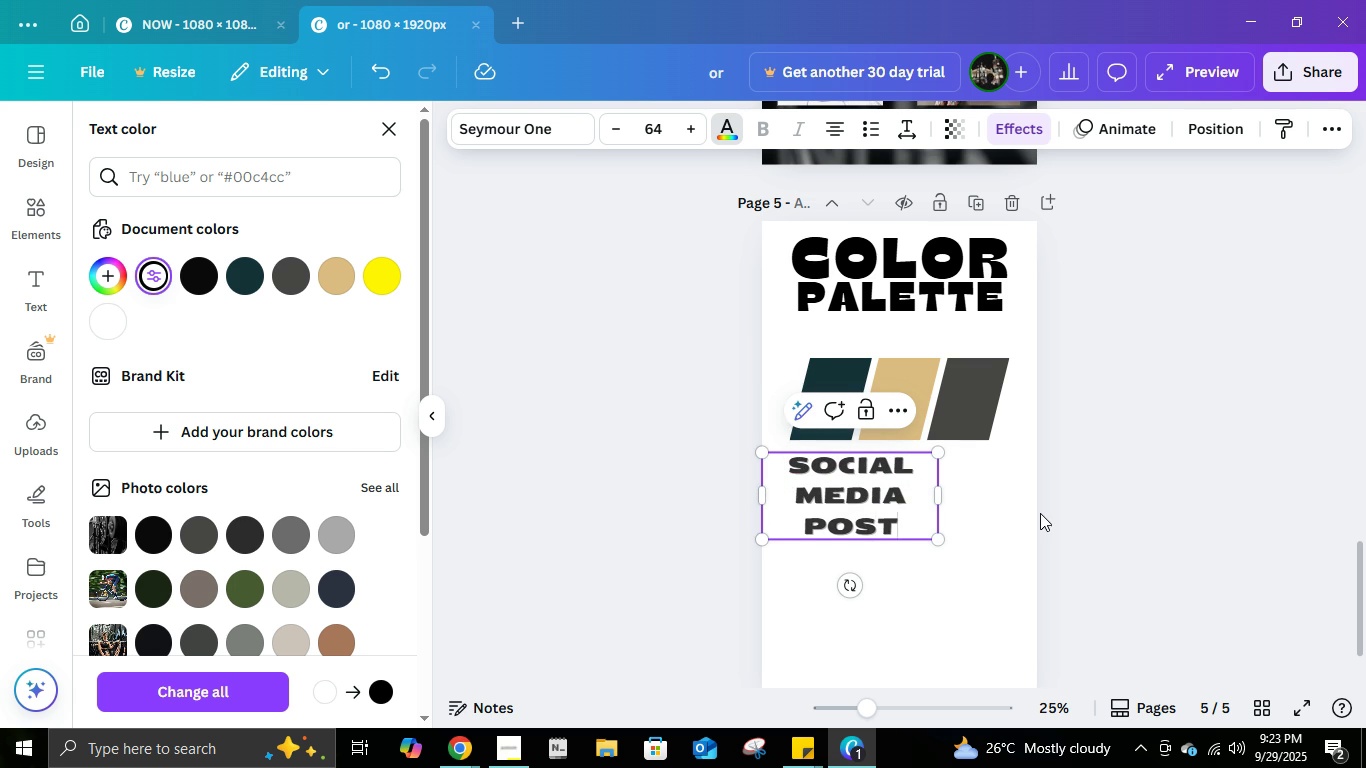 
left_click([1040, 512])